 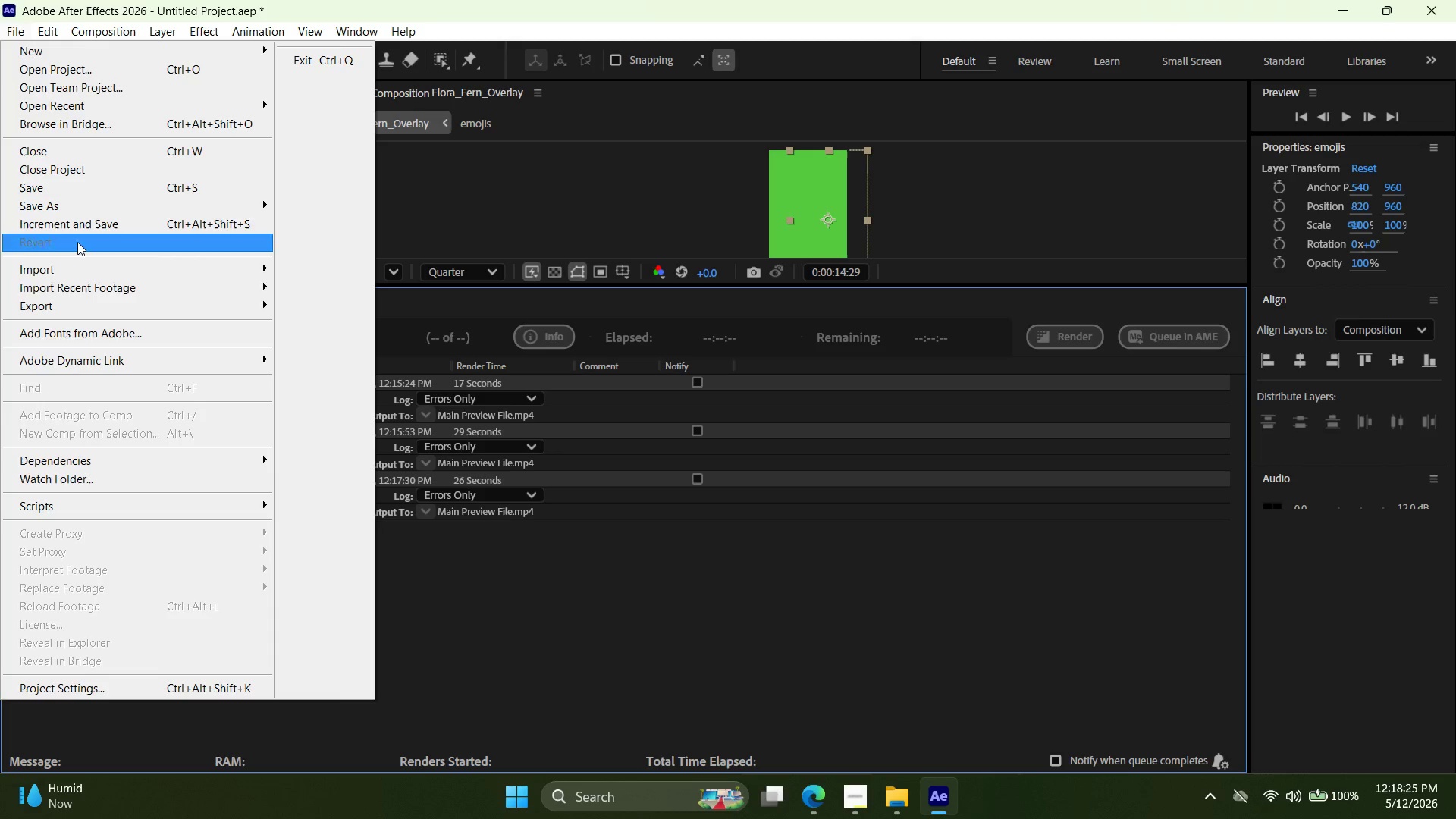 
left_click([652, 565])
 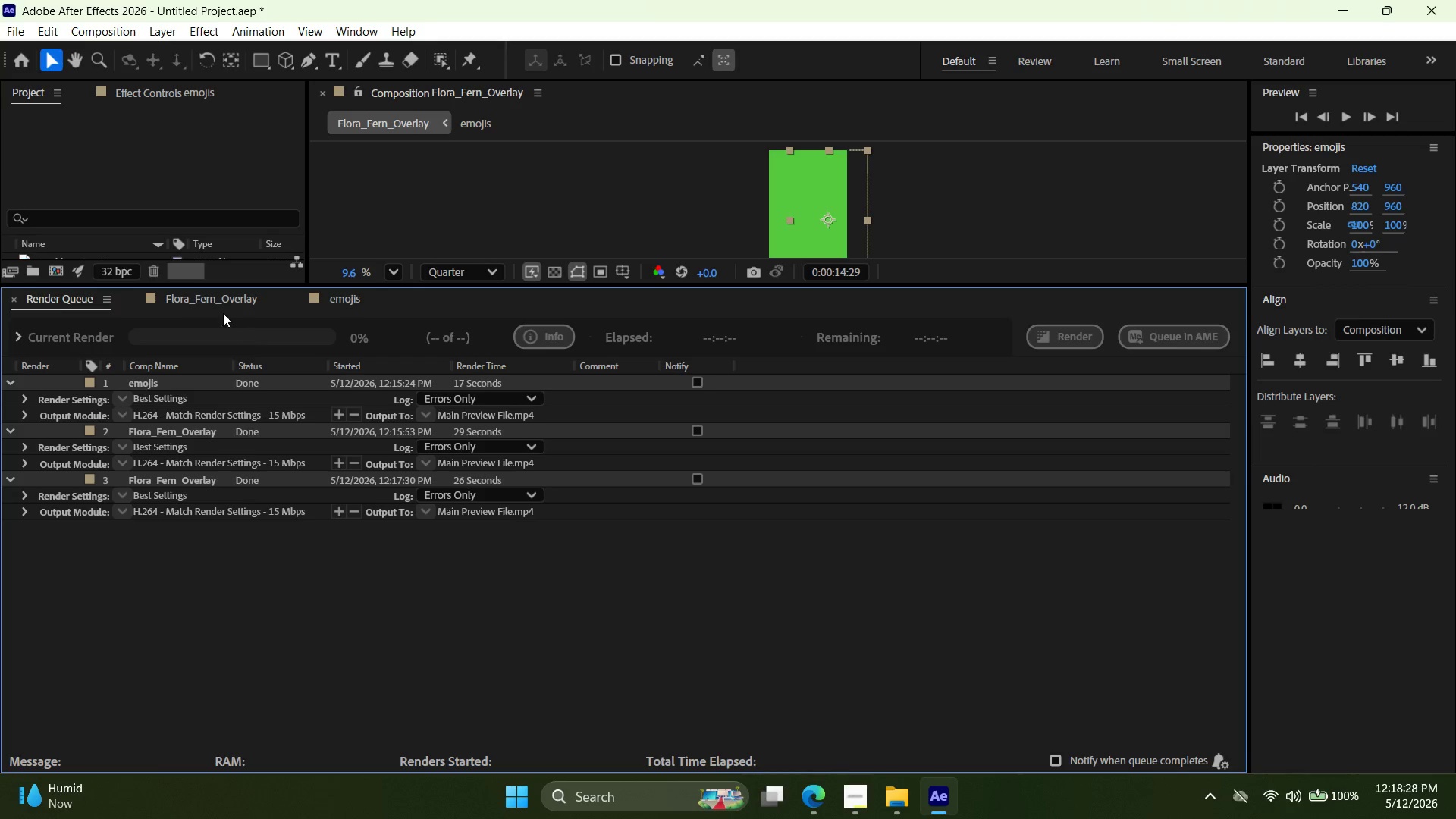 
left_click([201, 298])
 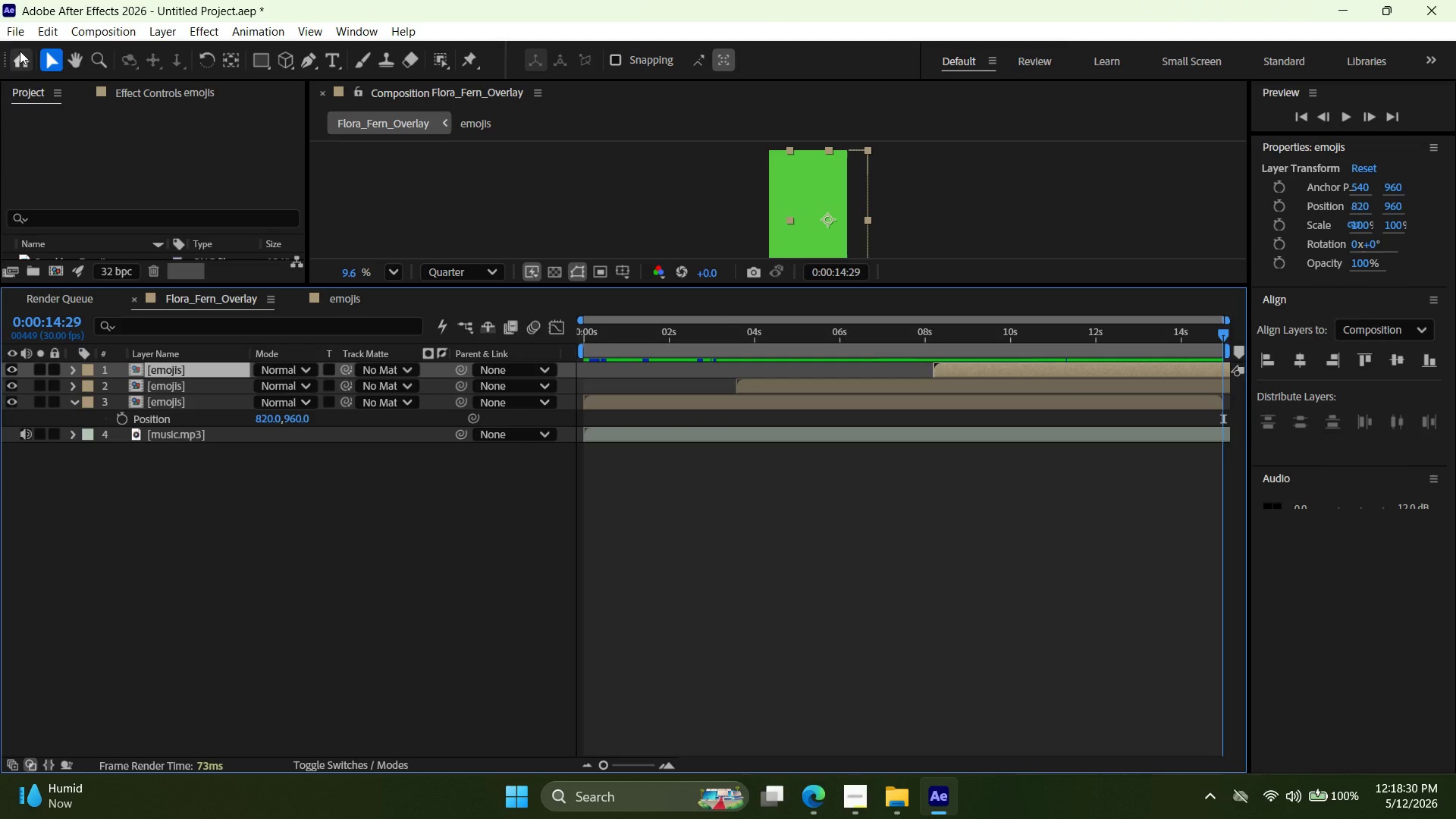 
left_click([6, 28])
 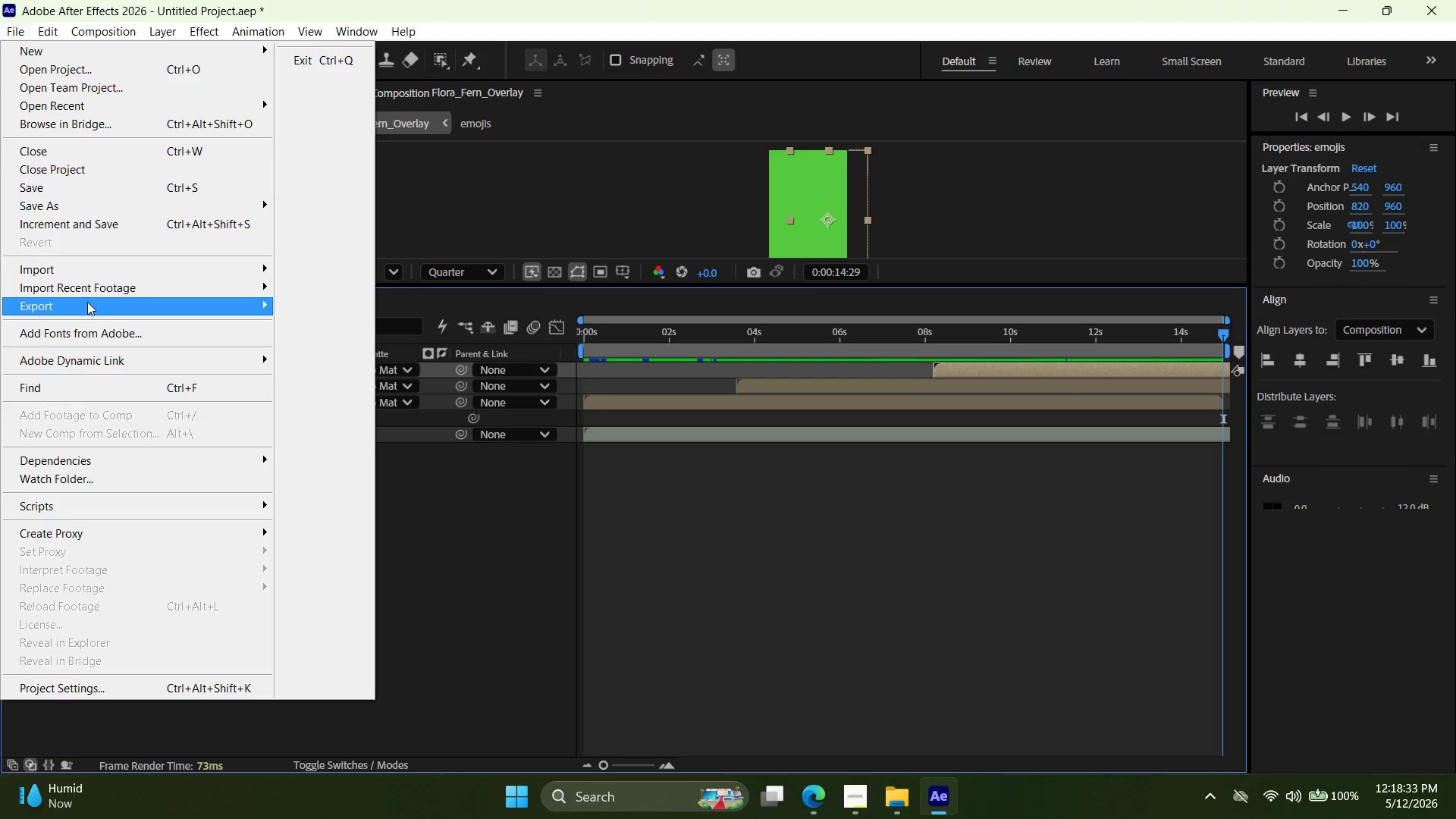 
left_click([345, 331])
 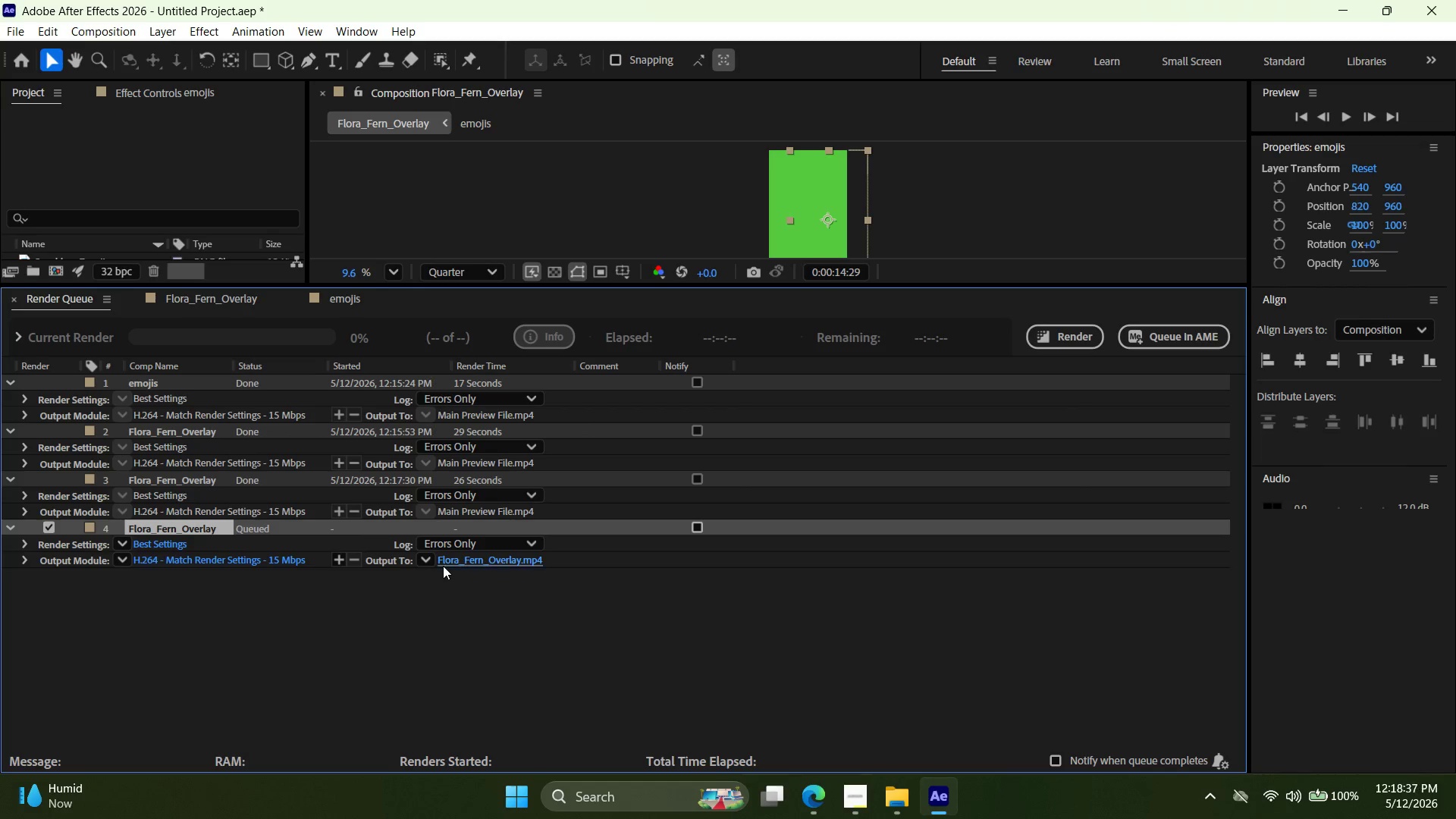 
left_click([266, 561])
 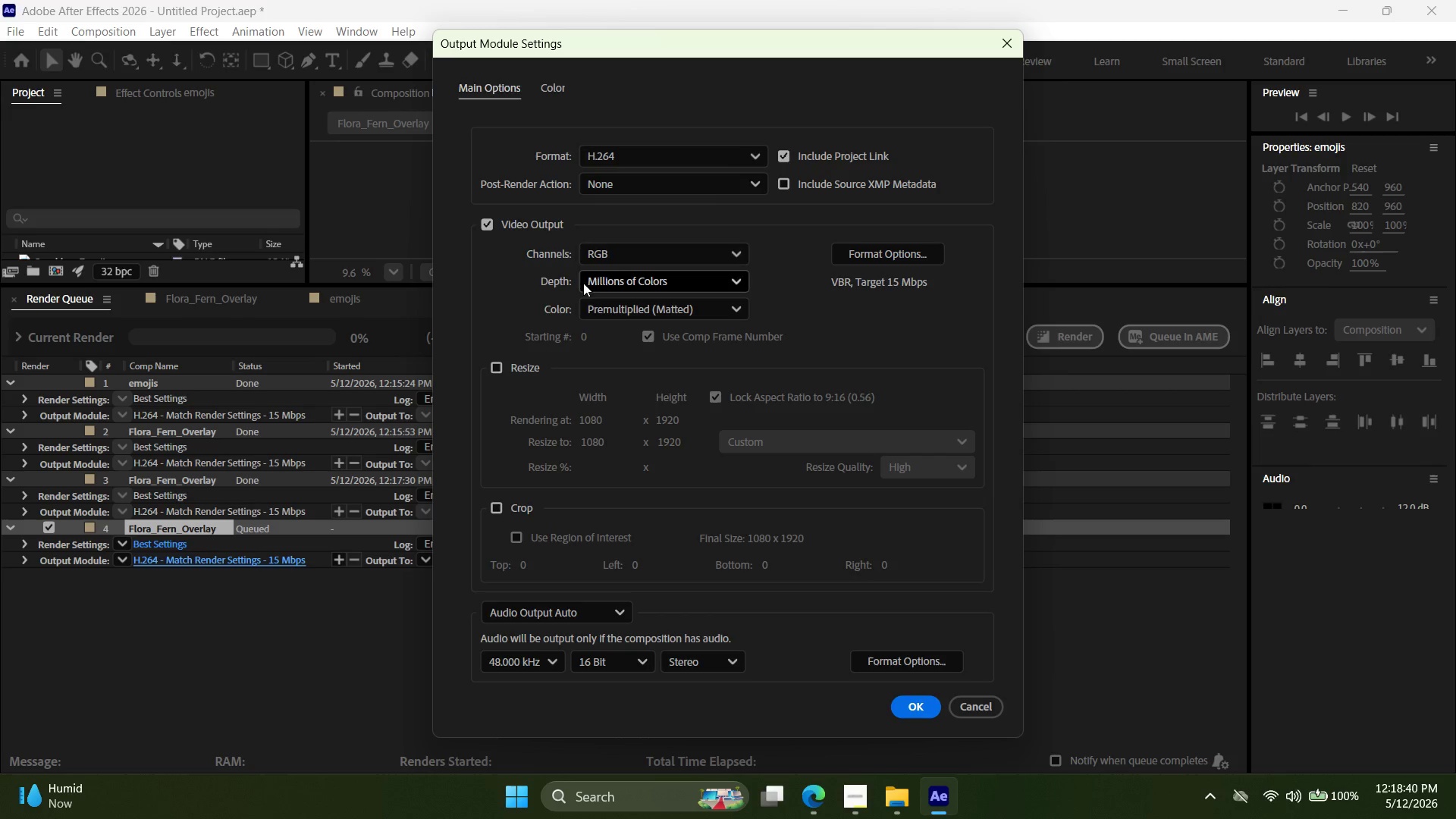 
left_click([670, 155])
 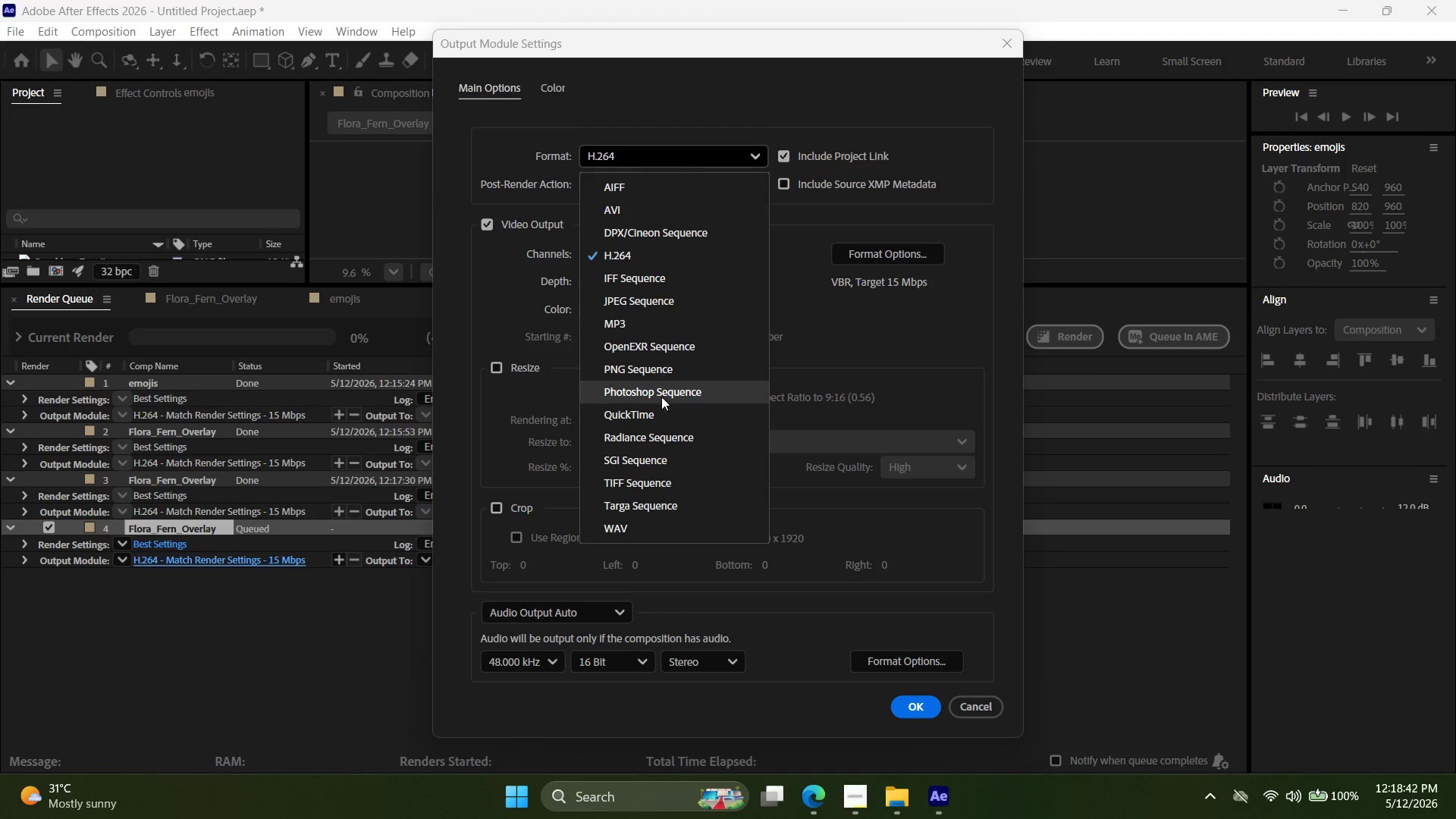 
left_click([666, 410])
 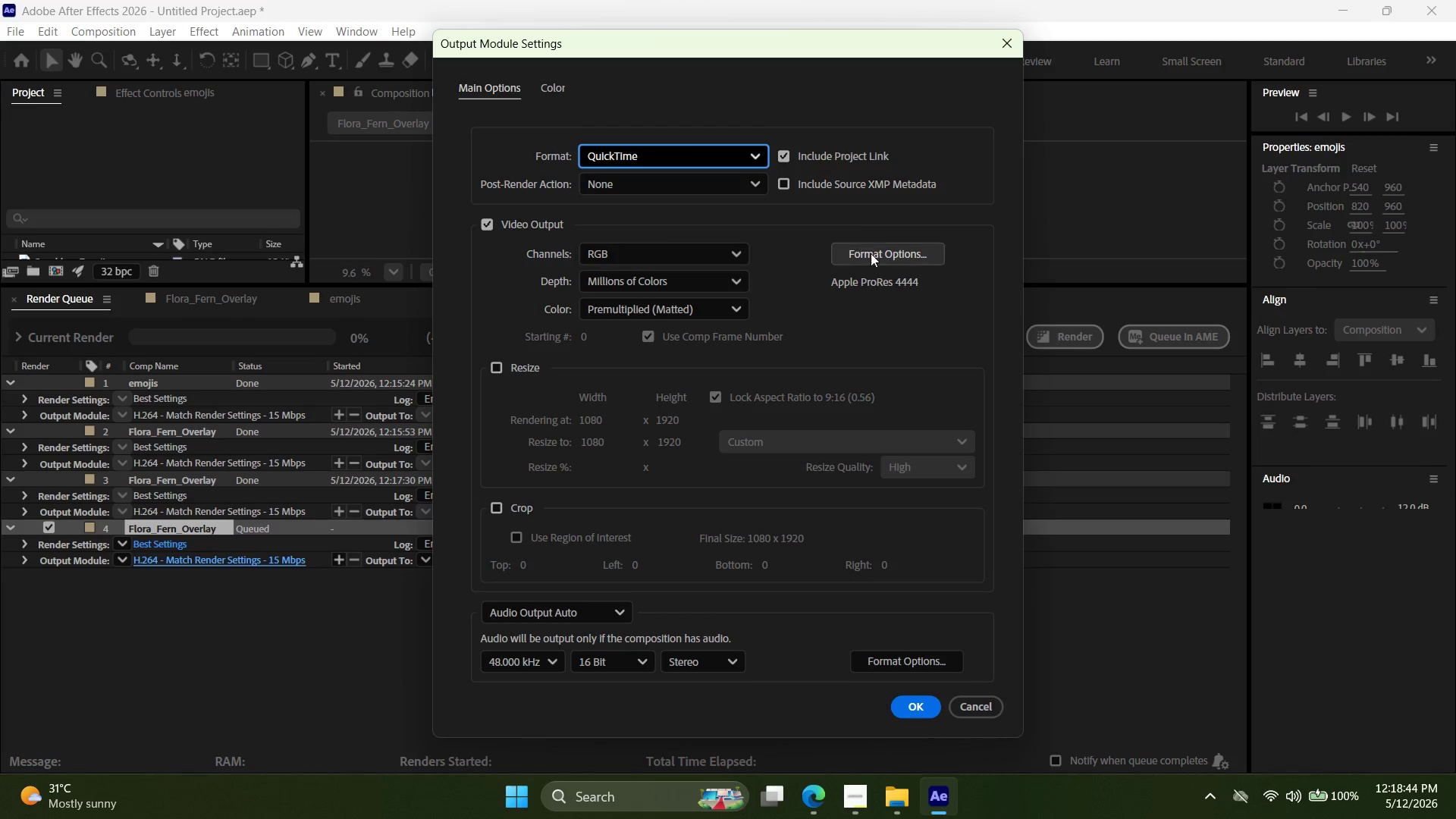 
left_click([871, 253])
 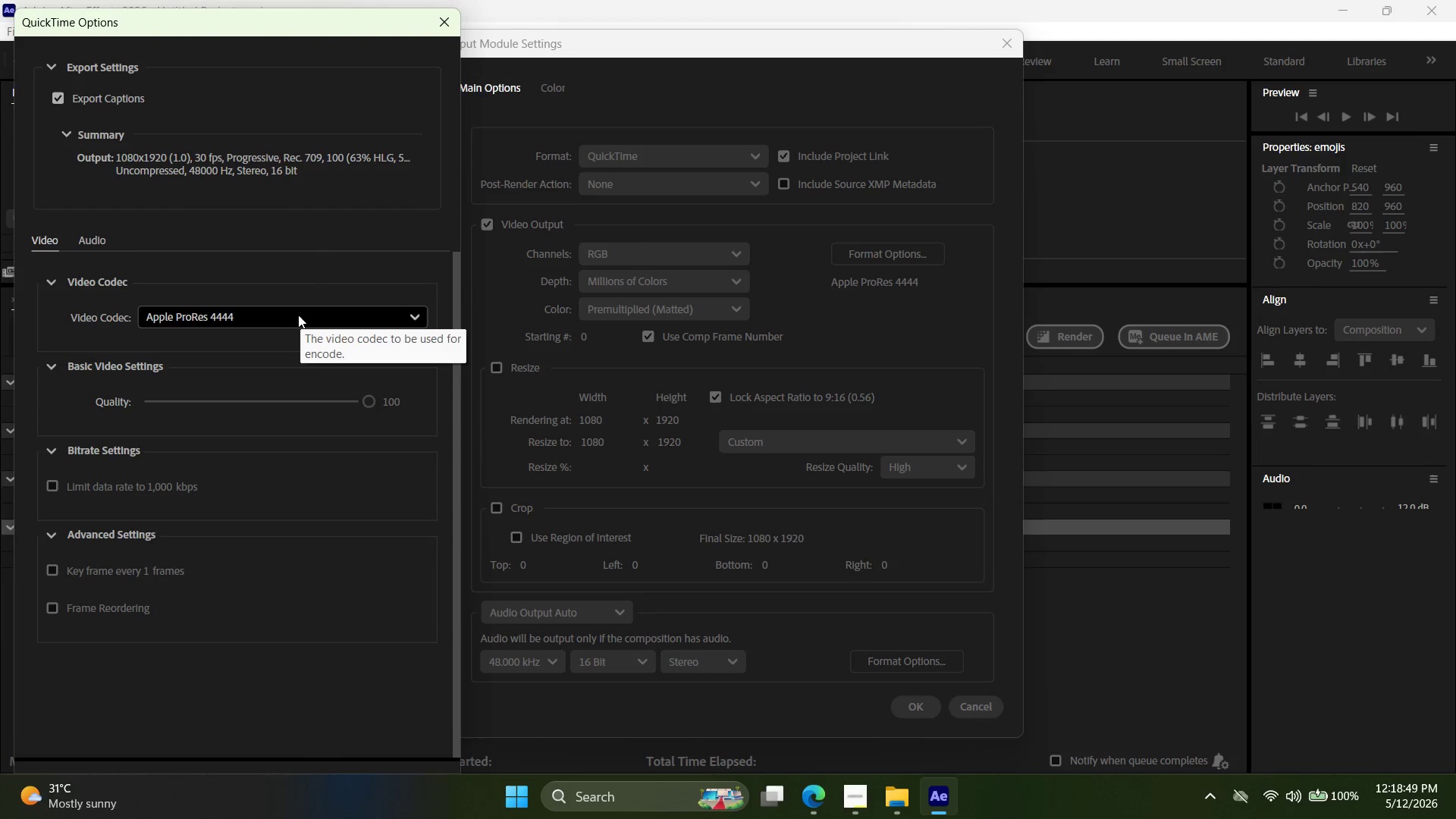 
wait(8.19)
 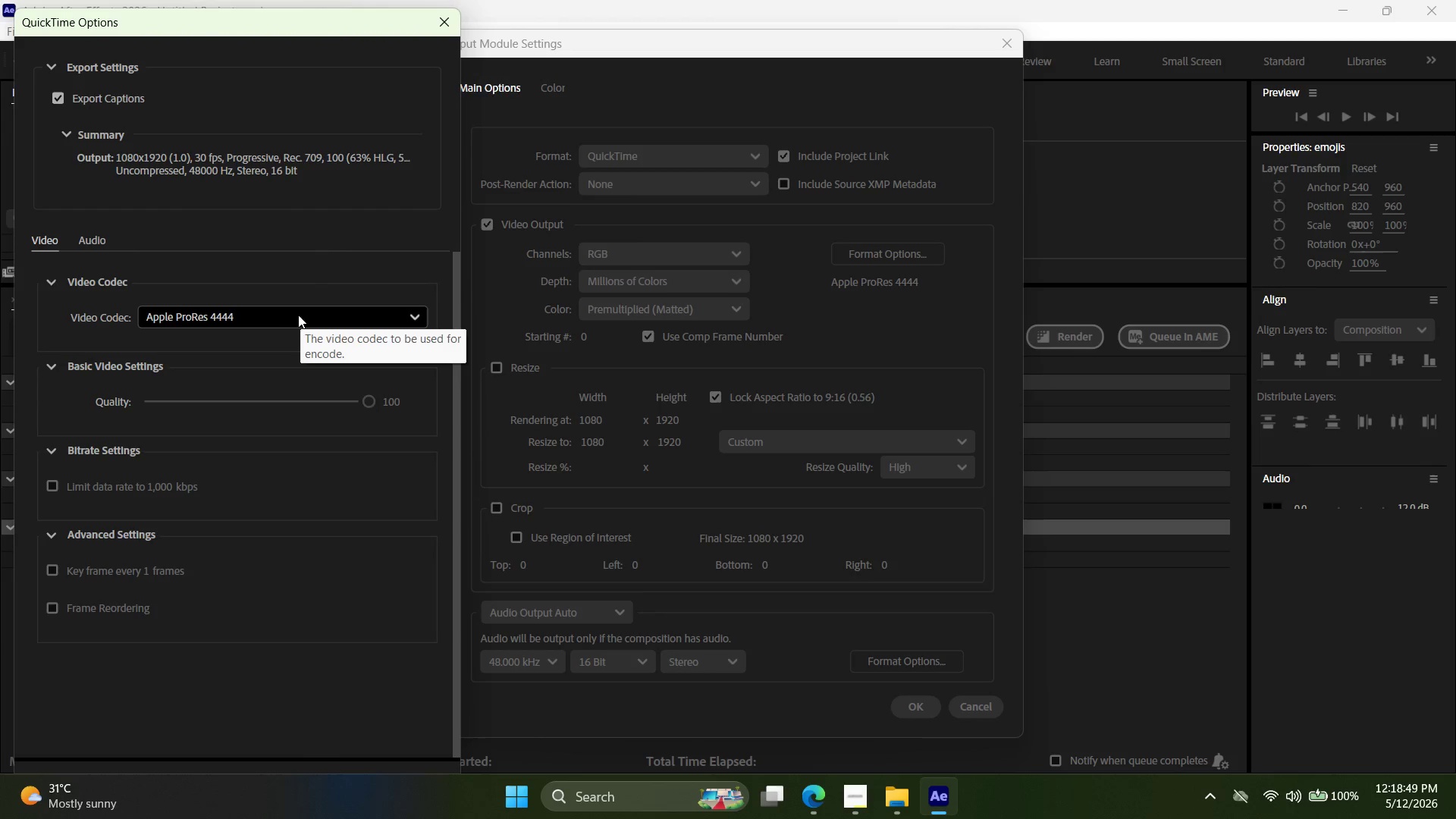 
left_click([434, 31])
 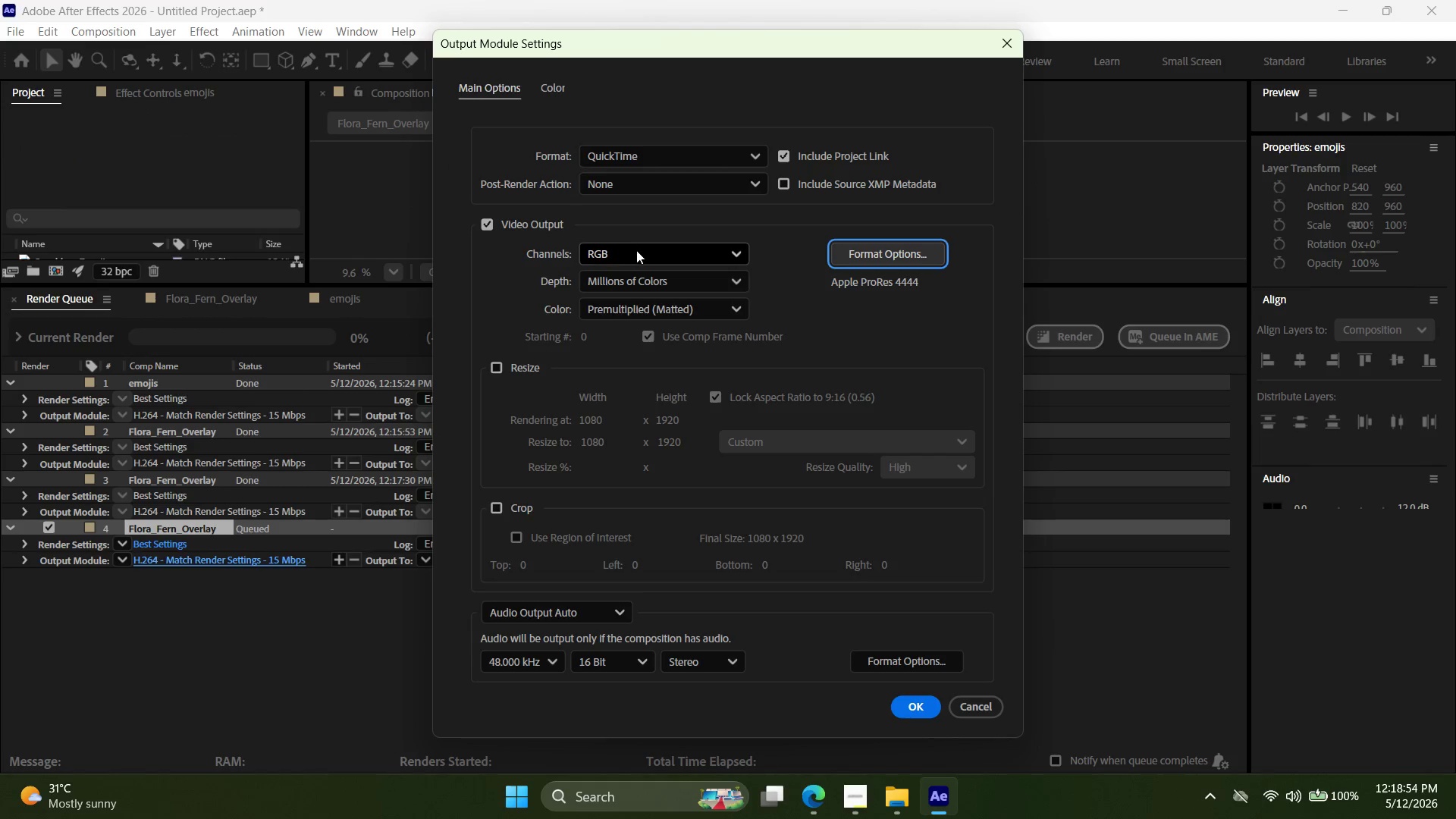 
left_click([637, 250])